 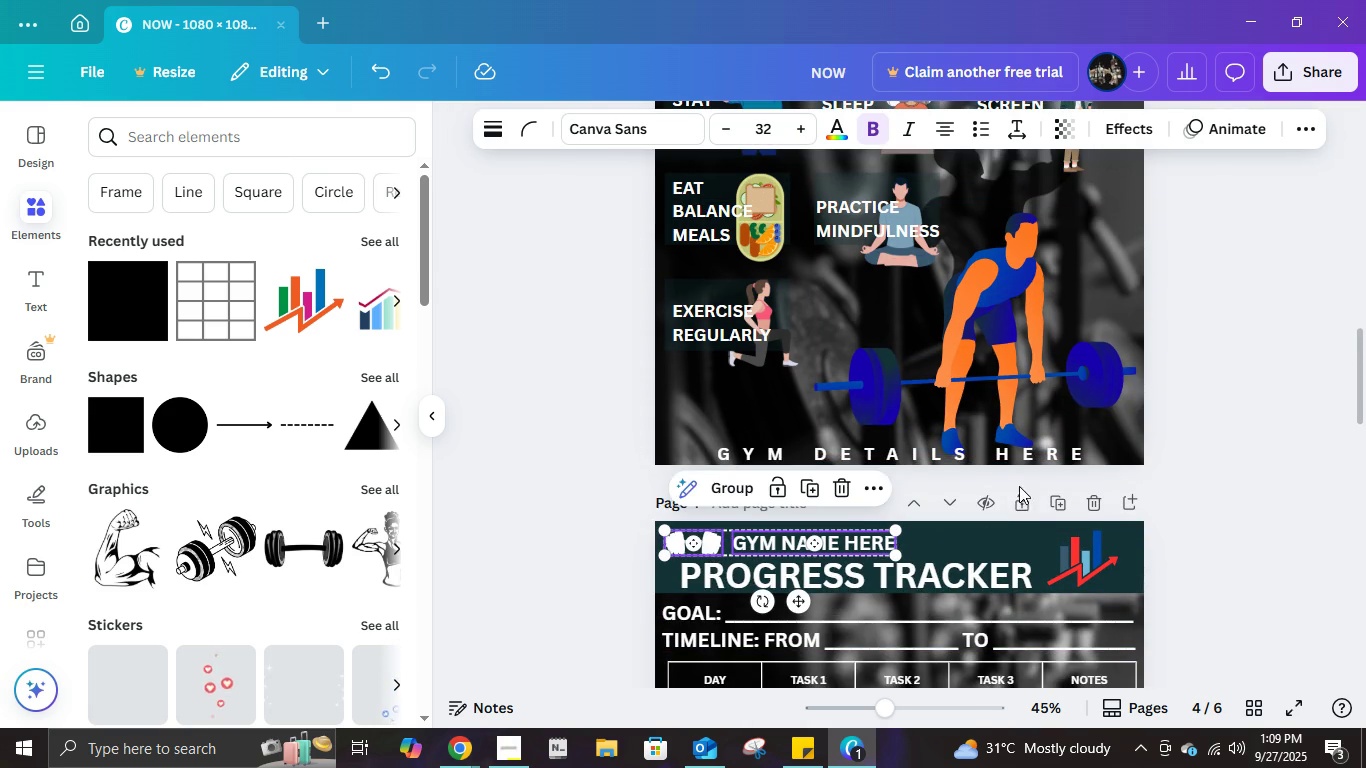 
scroll: coordinate [1169, 486], scroll_direction: down, amount: 7.0
 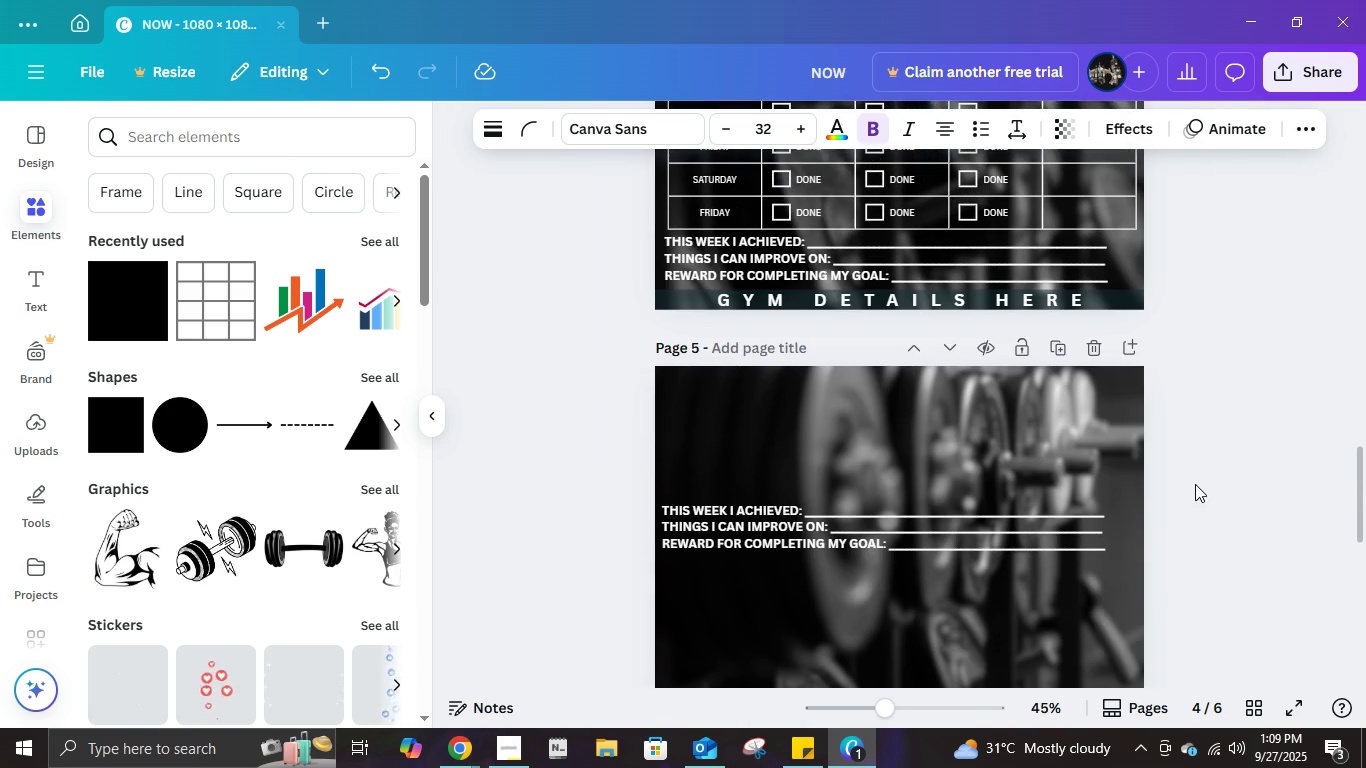 
left_click([1195, 484])
 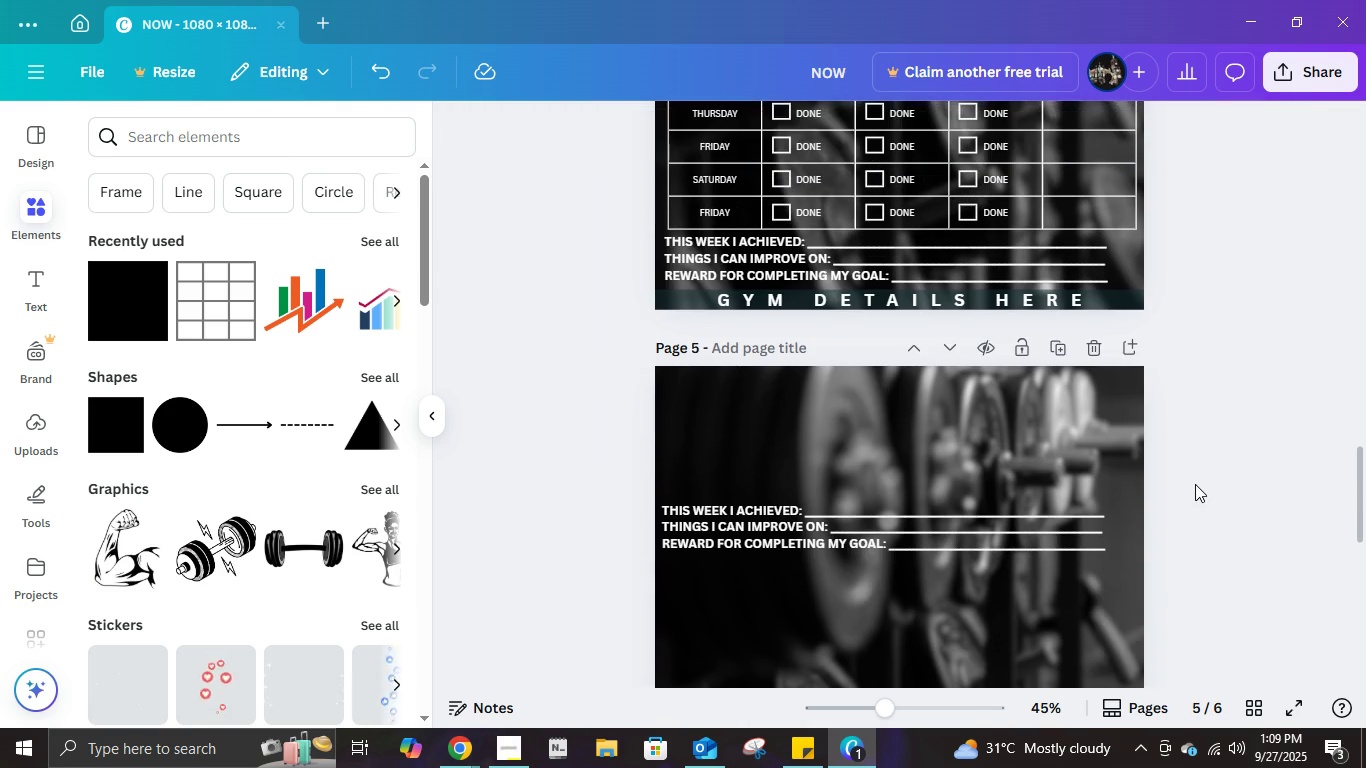 
key(Control+ControlLeft)
 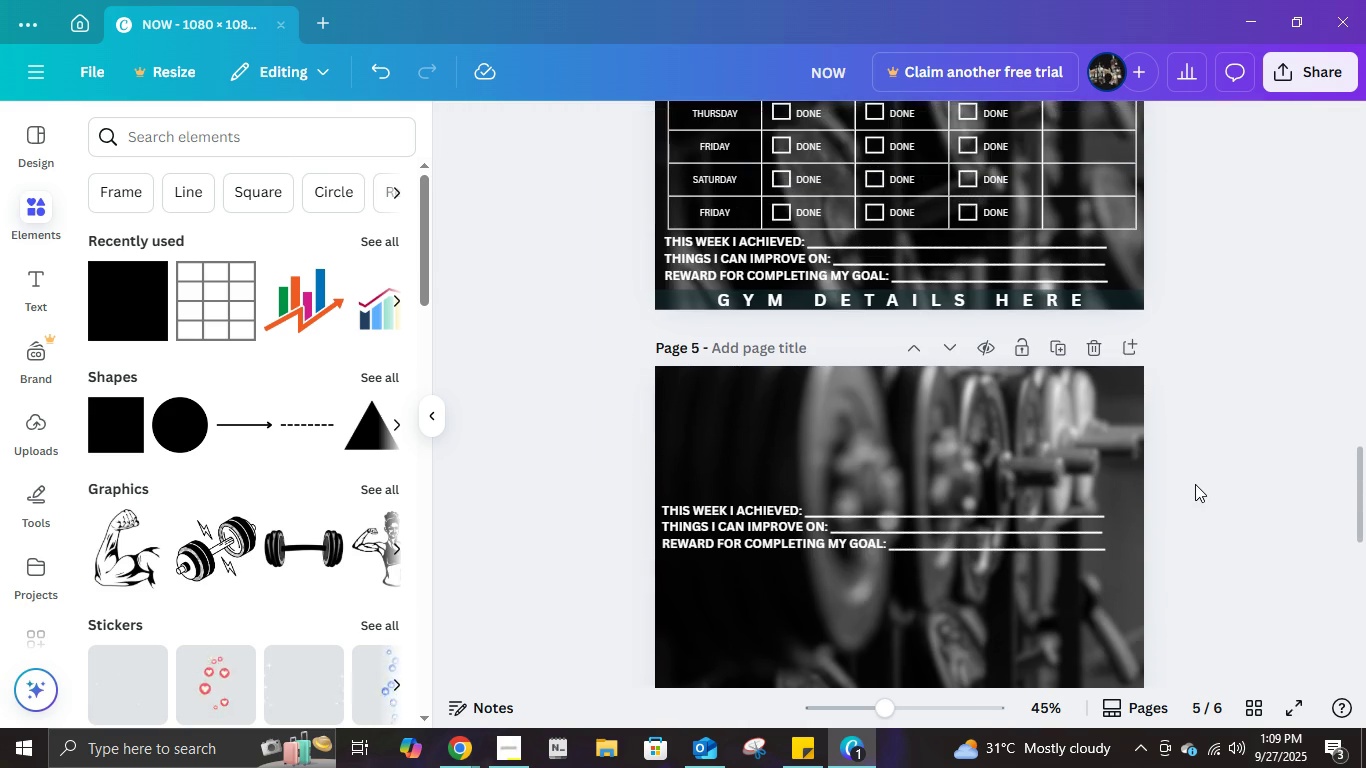 
key(Control+V)
 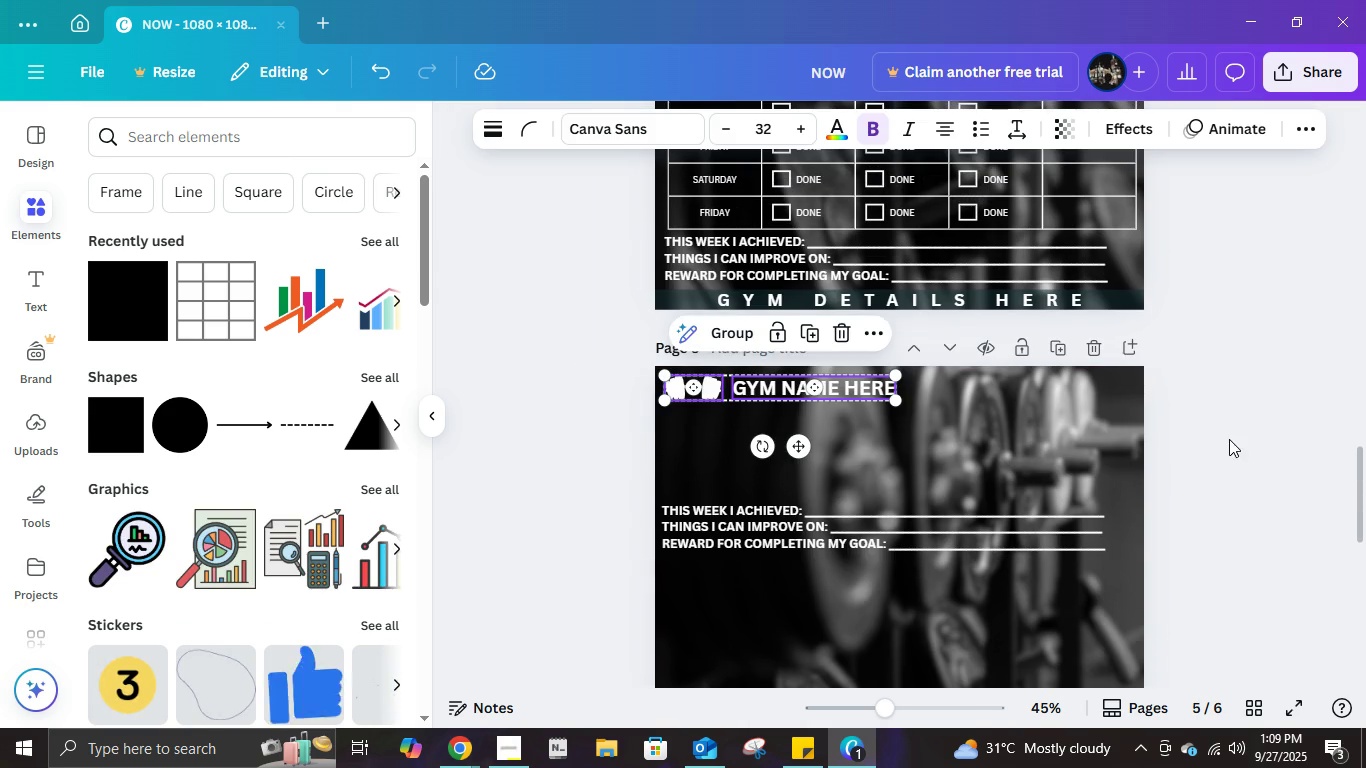 
left_click([1230, 438])
 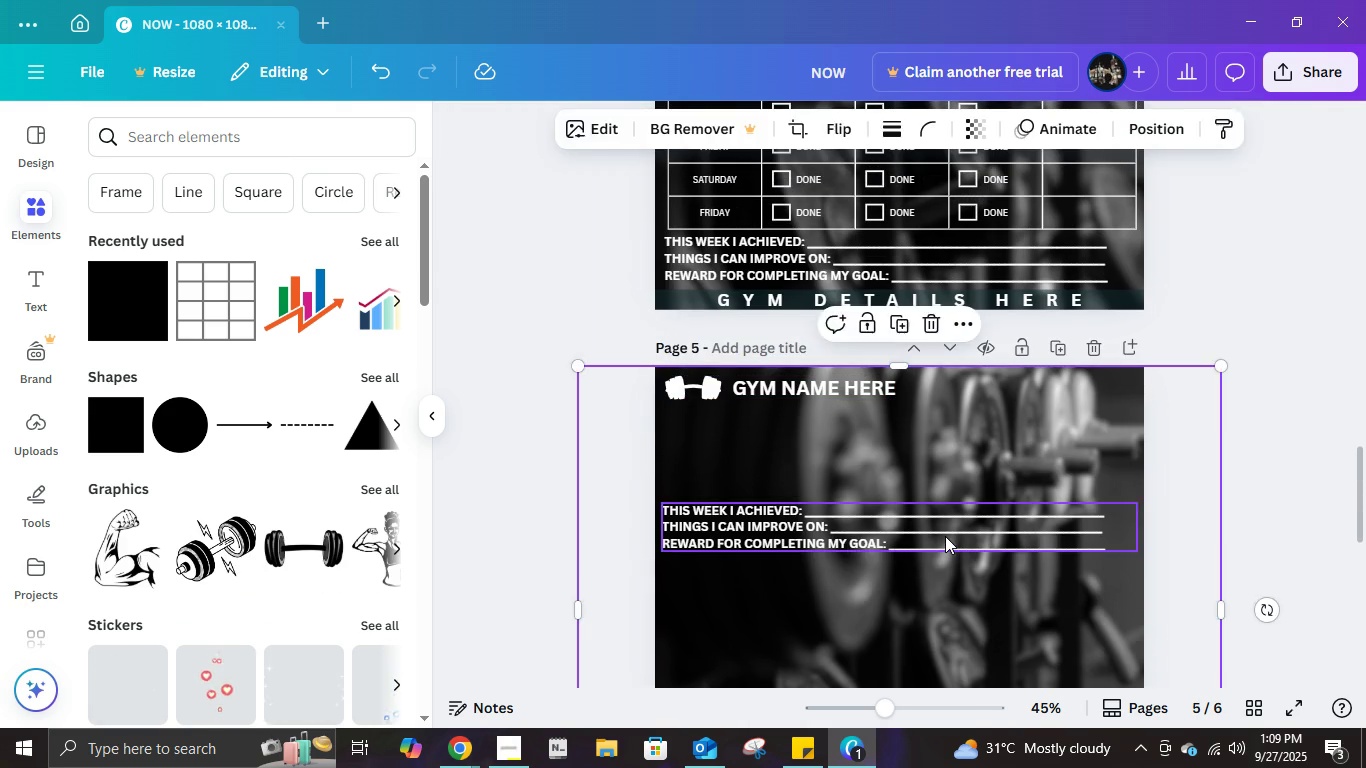 
double_click([945, 536])
 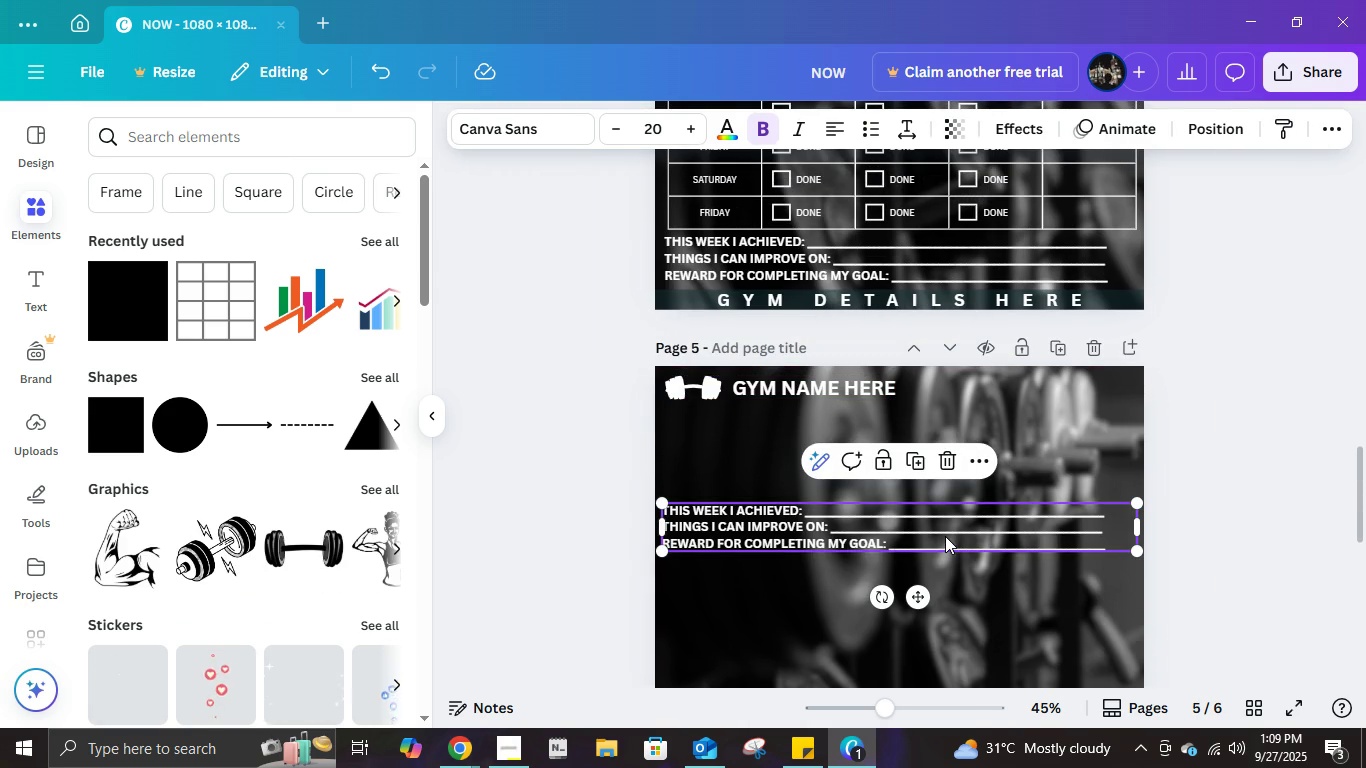 
triple_click([945, 536])
 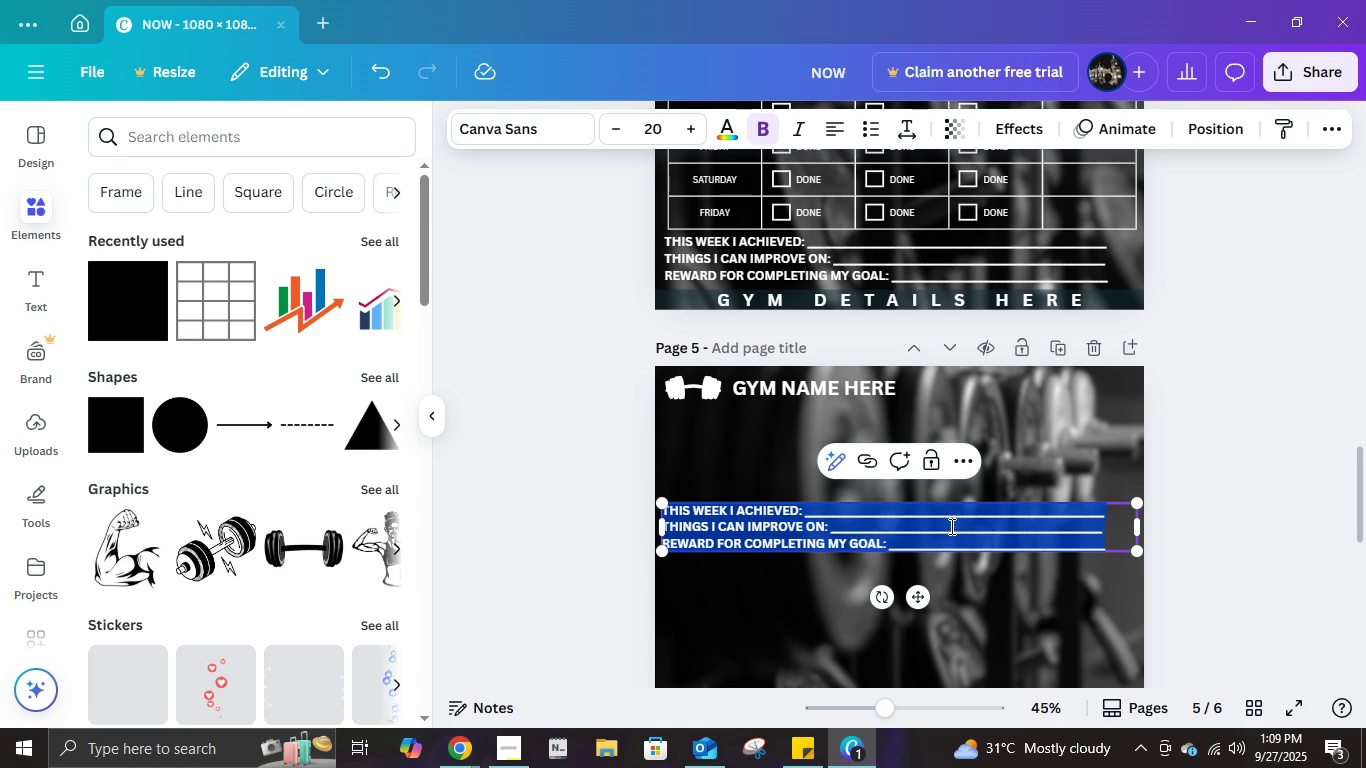 
type(which )